 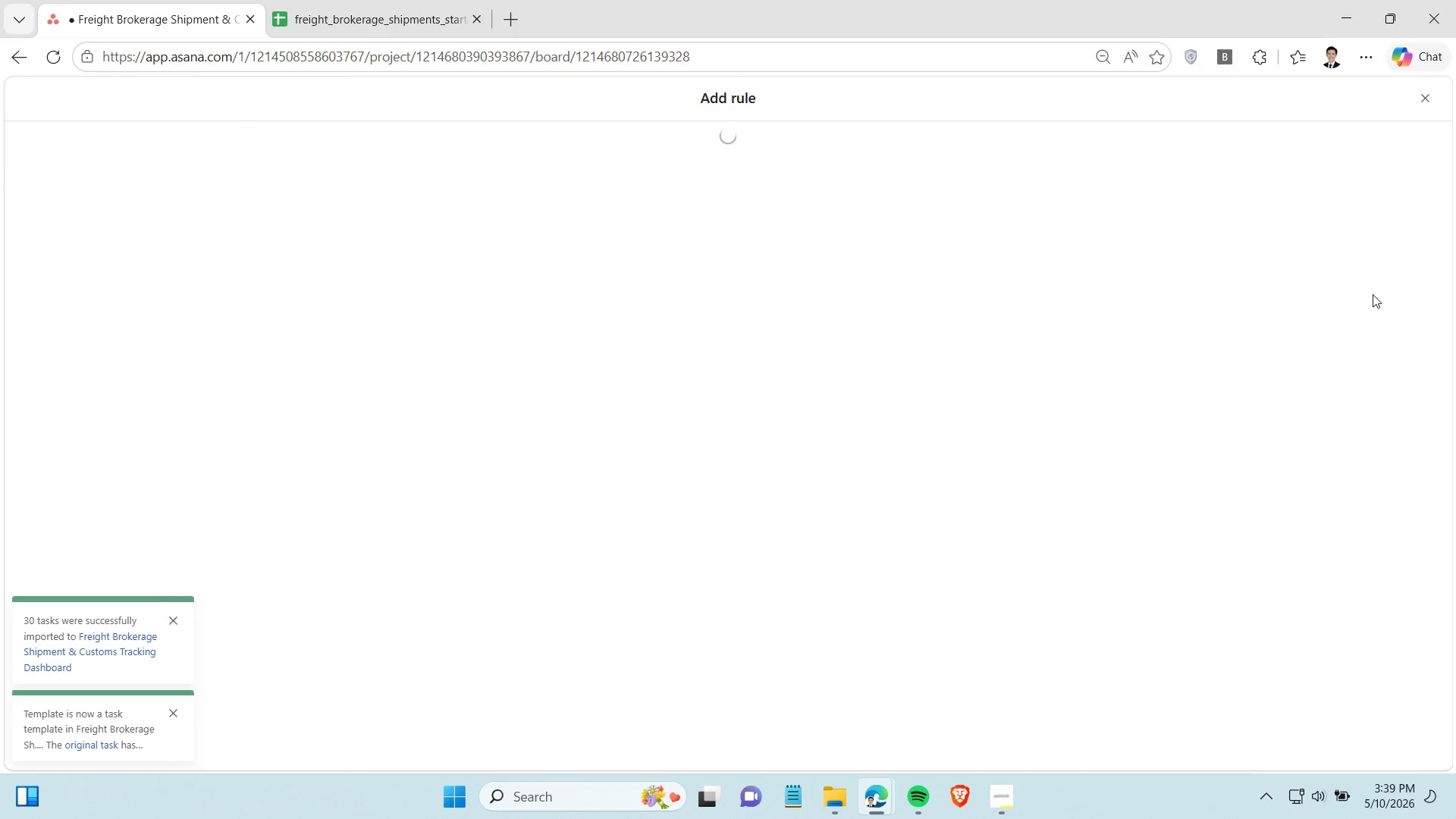 
left_click([748, 397])
 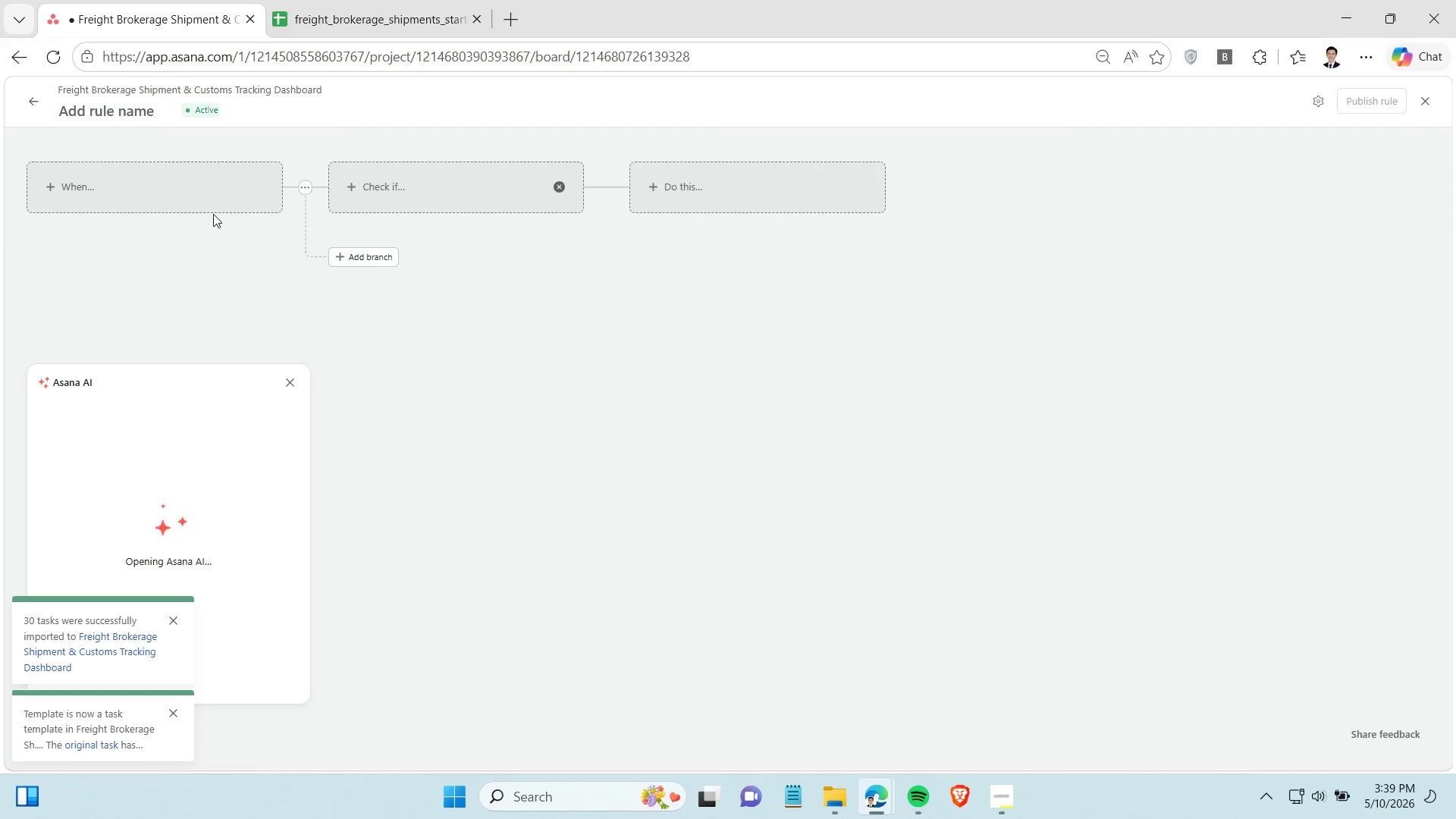 
left_click([206, 192])
 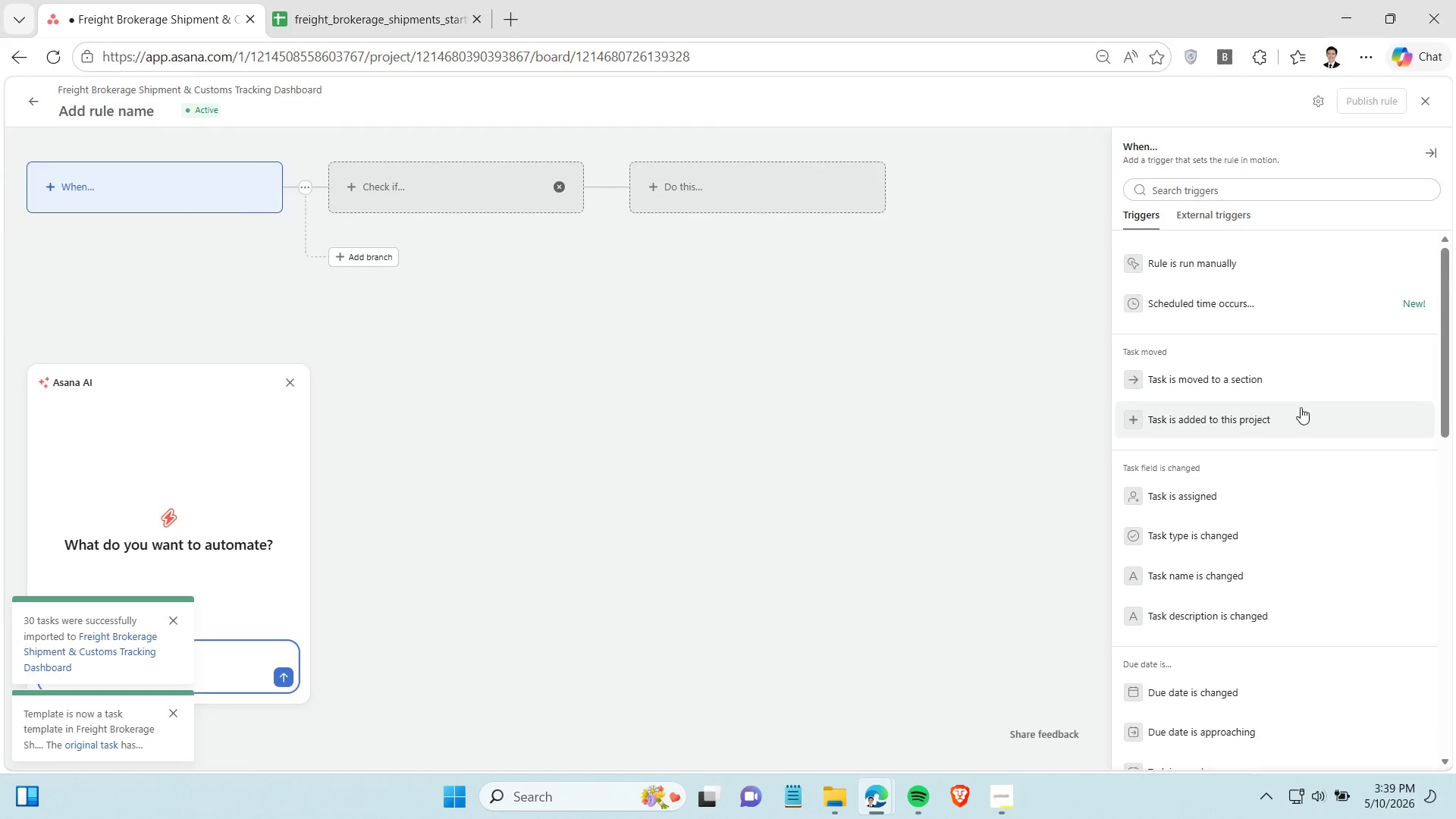 
left_click([1267, 378])
 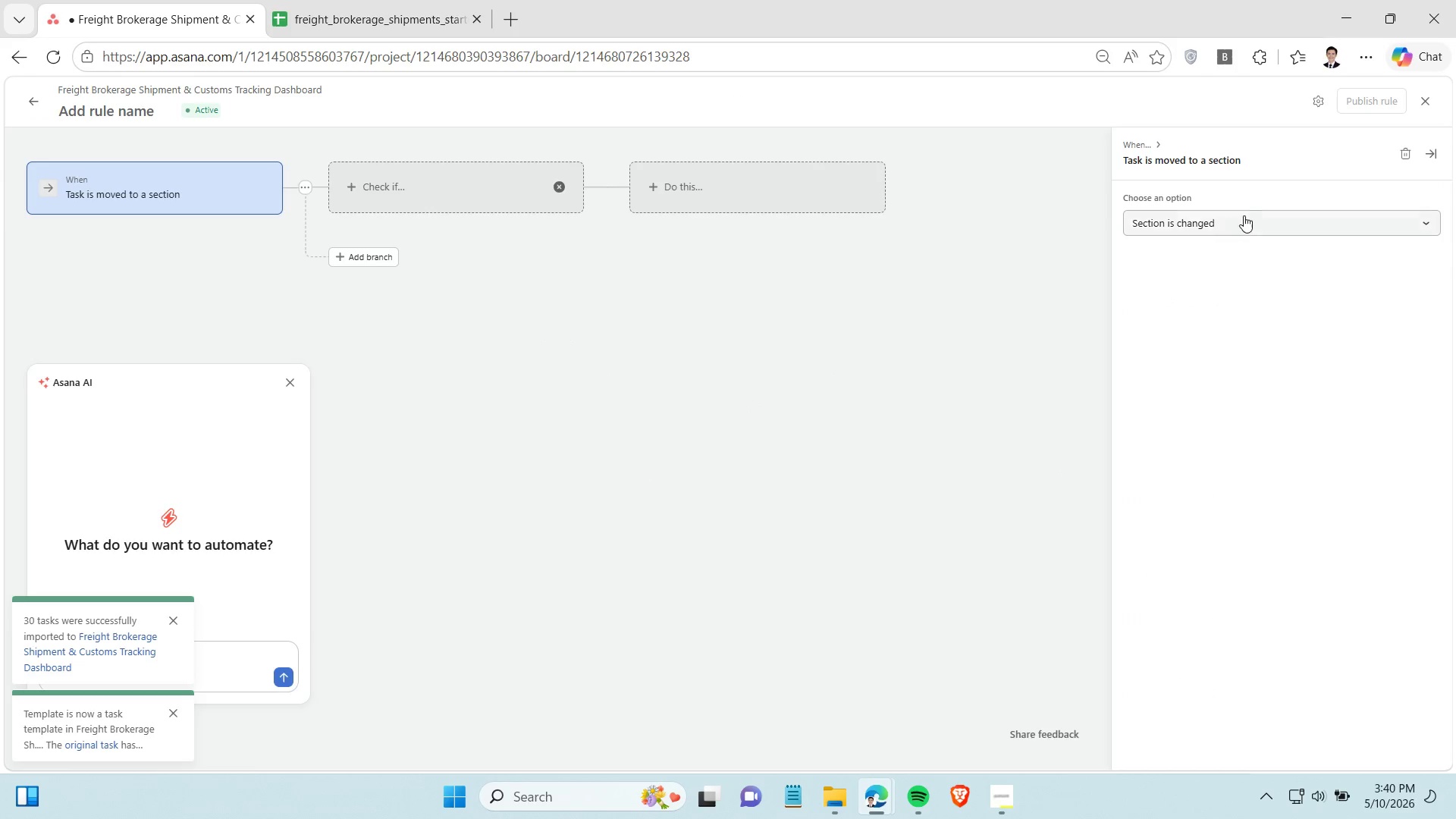 
left_click([1245, 210])
 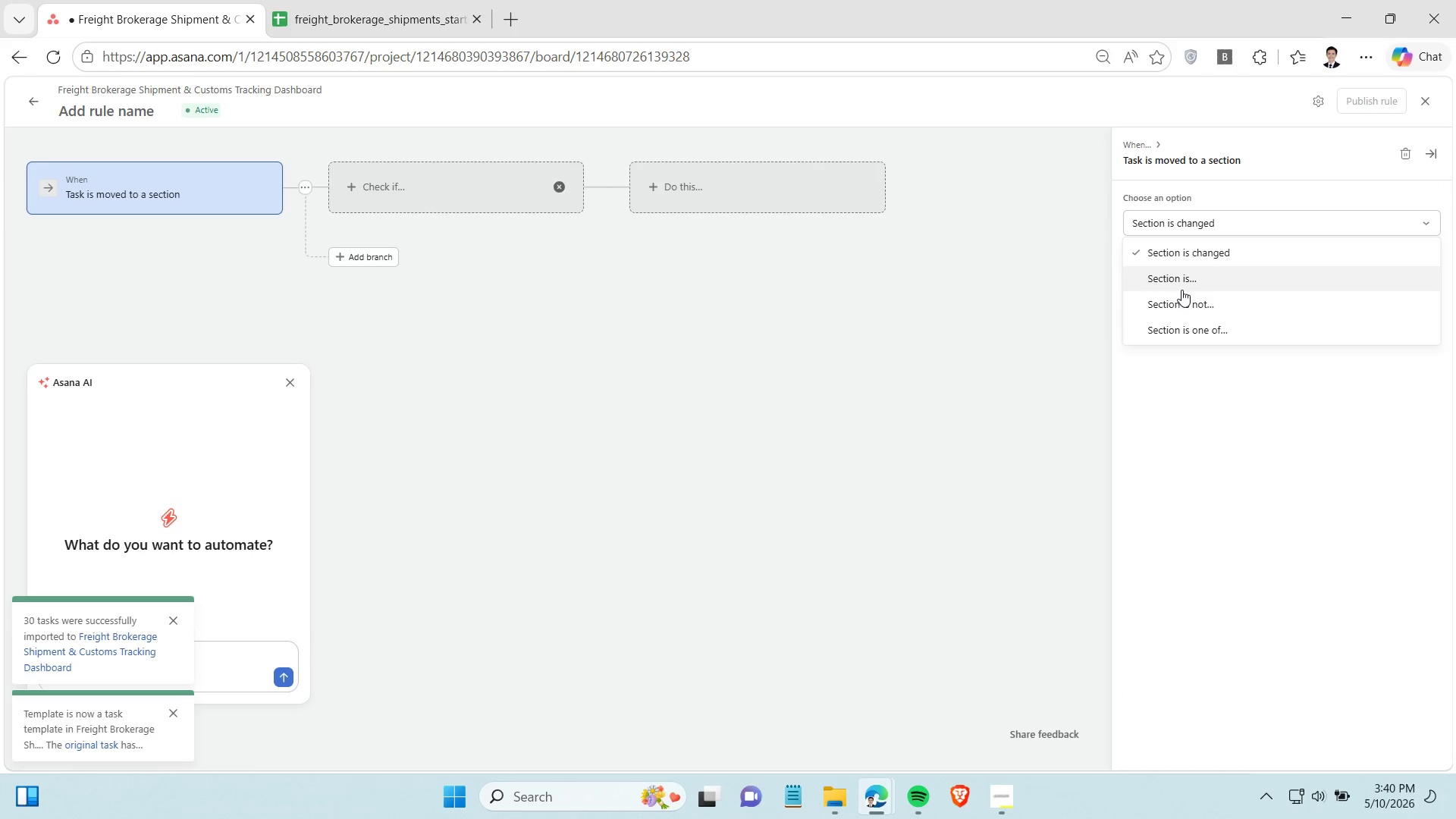 
left_click([1181, 290])
 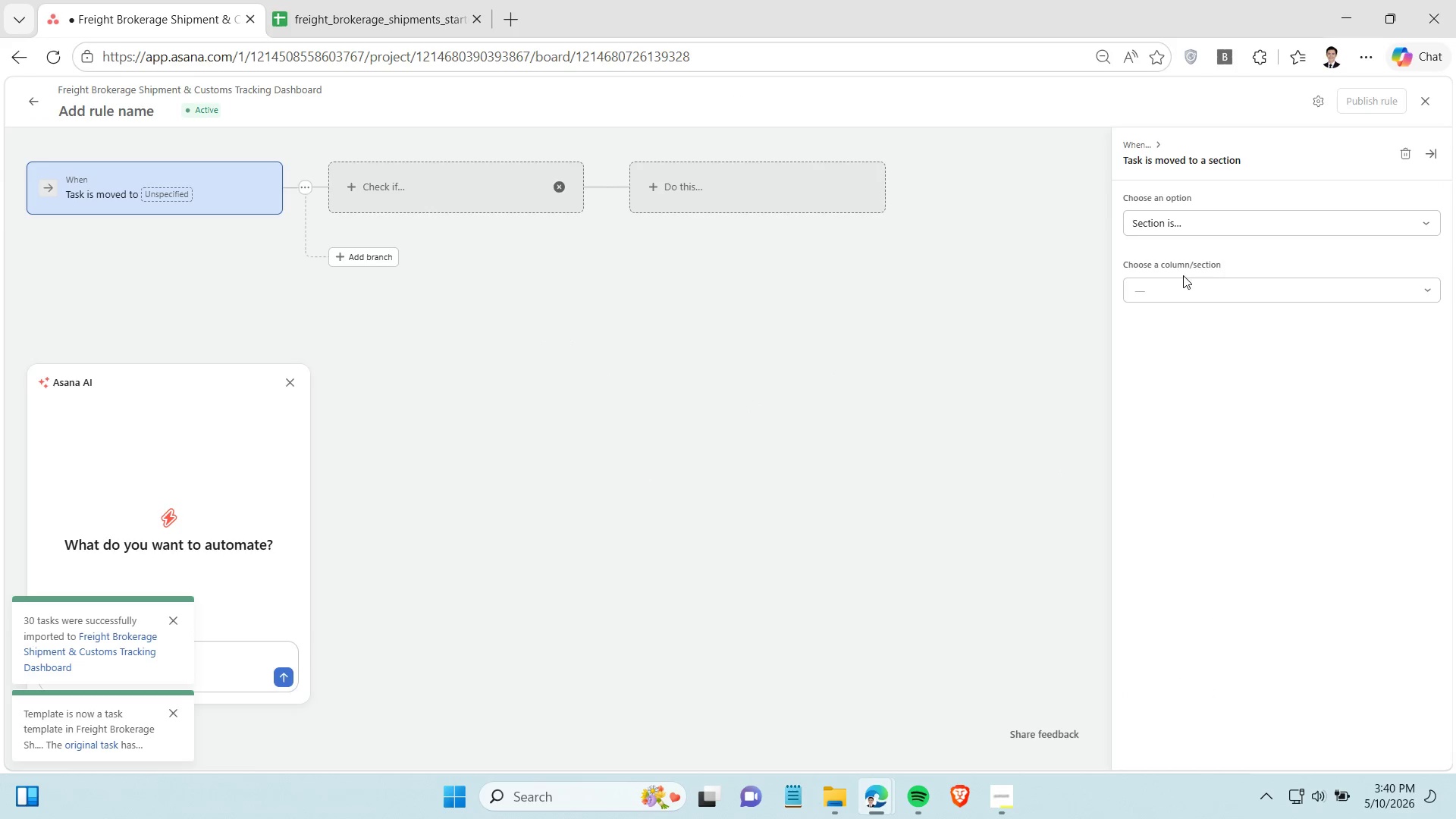 
left_click([1181, 282])
 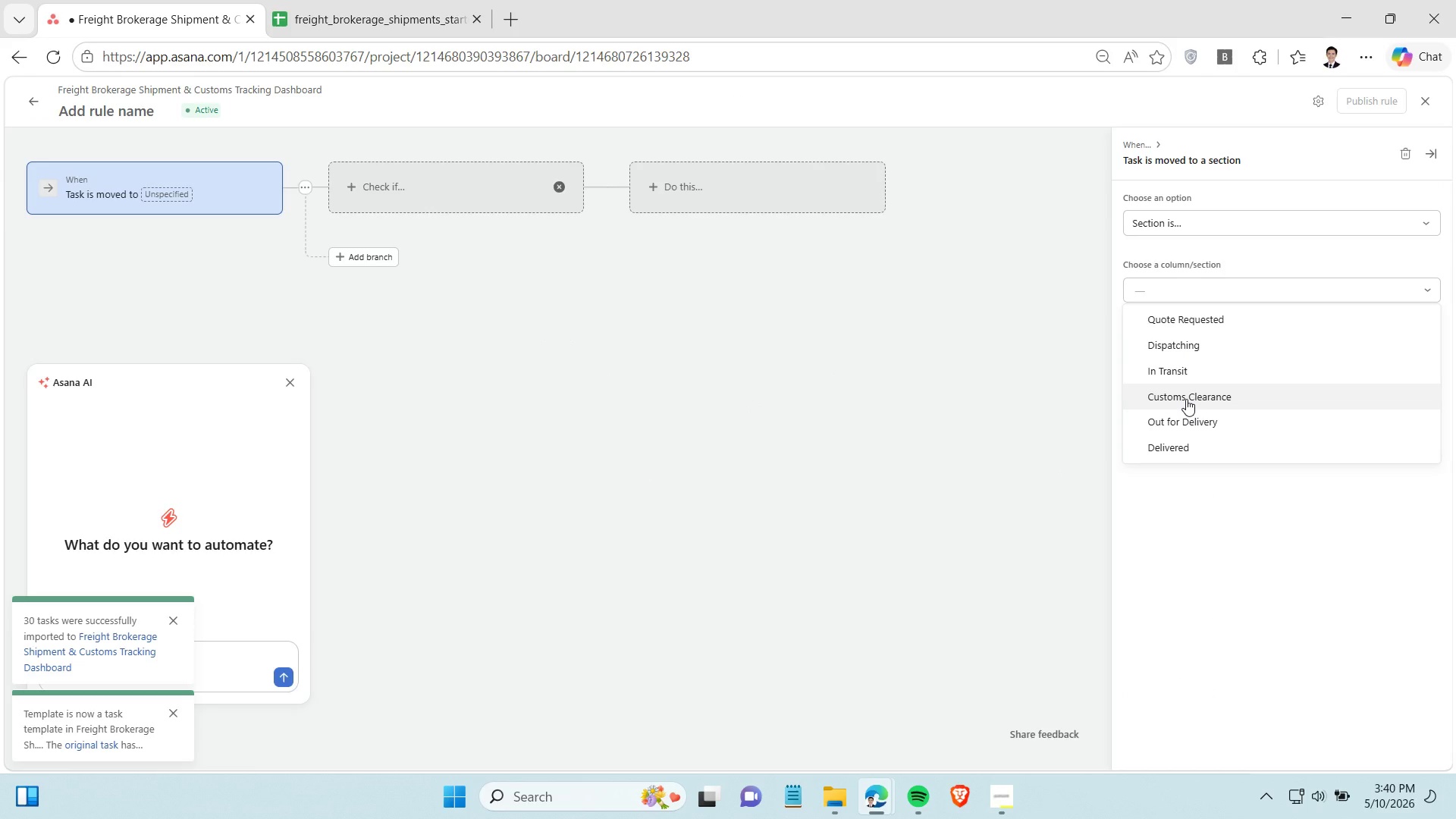 
left_click([1186, 399])
 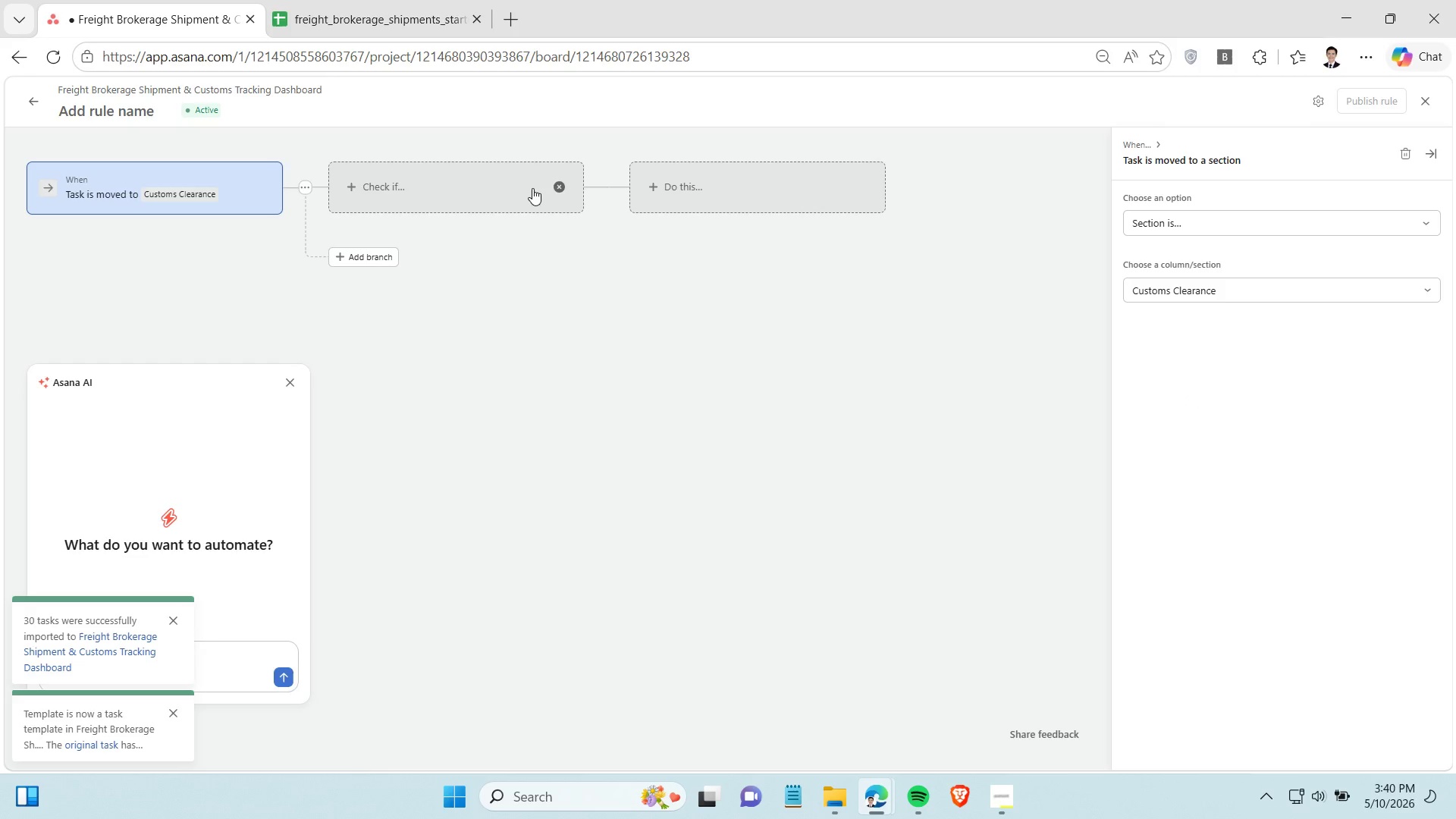 
left_click([554, 189])
 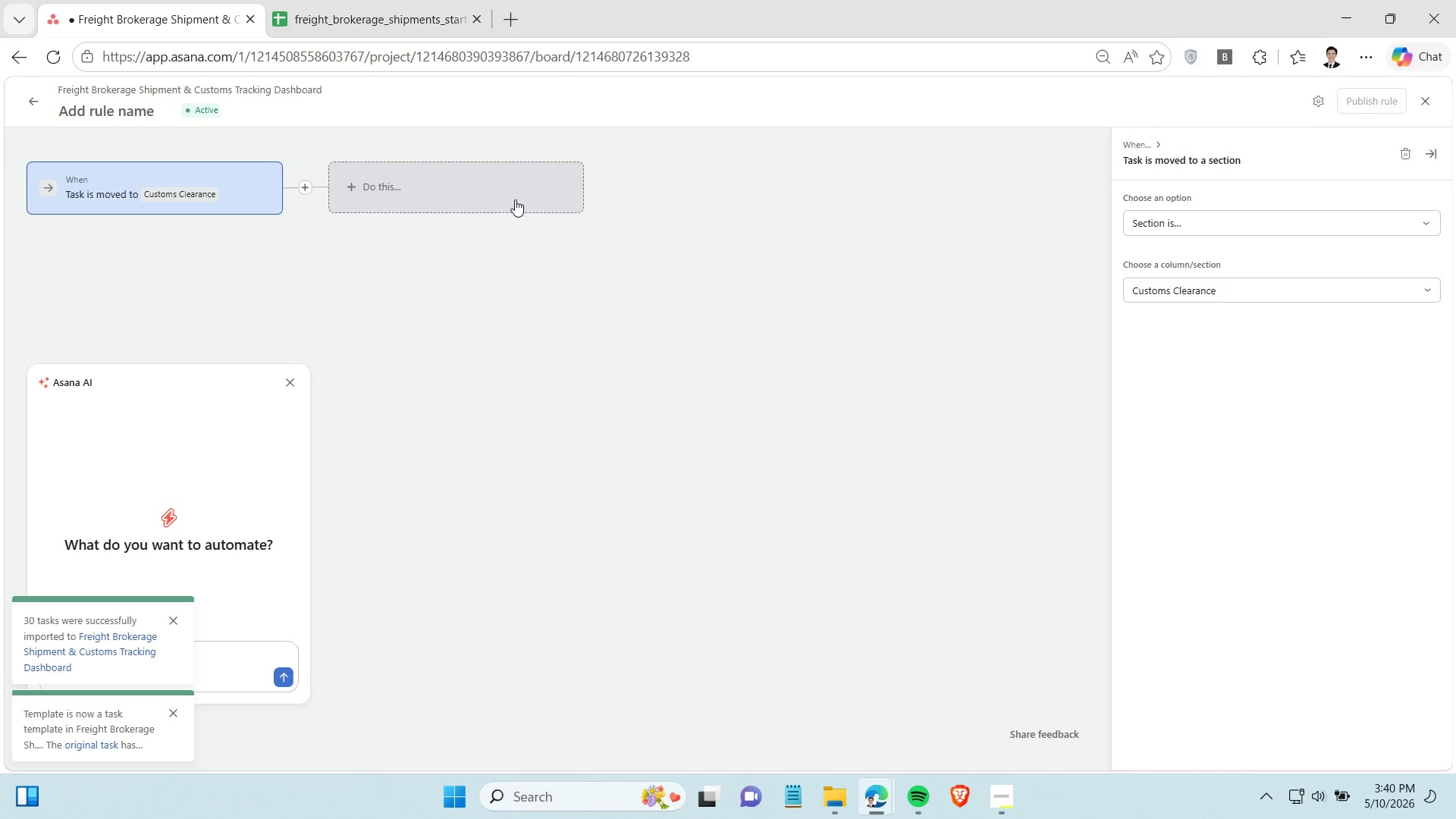 
left_click([513, 199])
 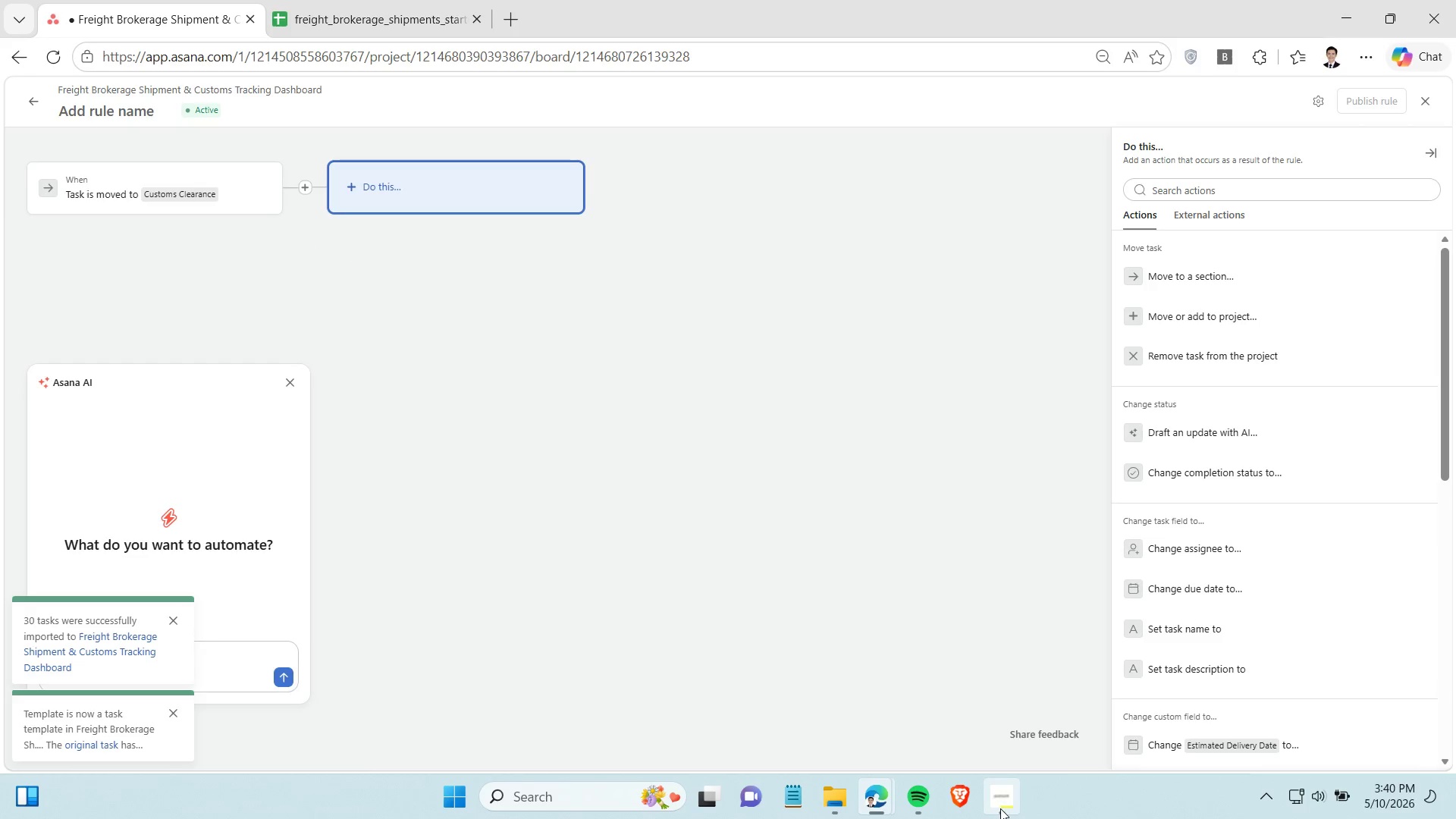 
left_click([1005, 811])